 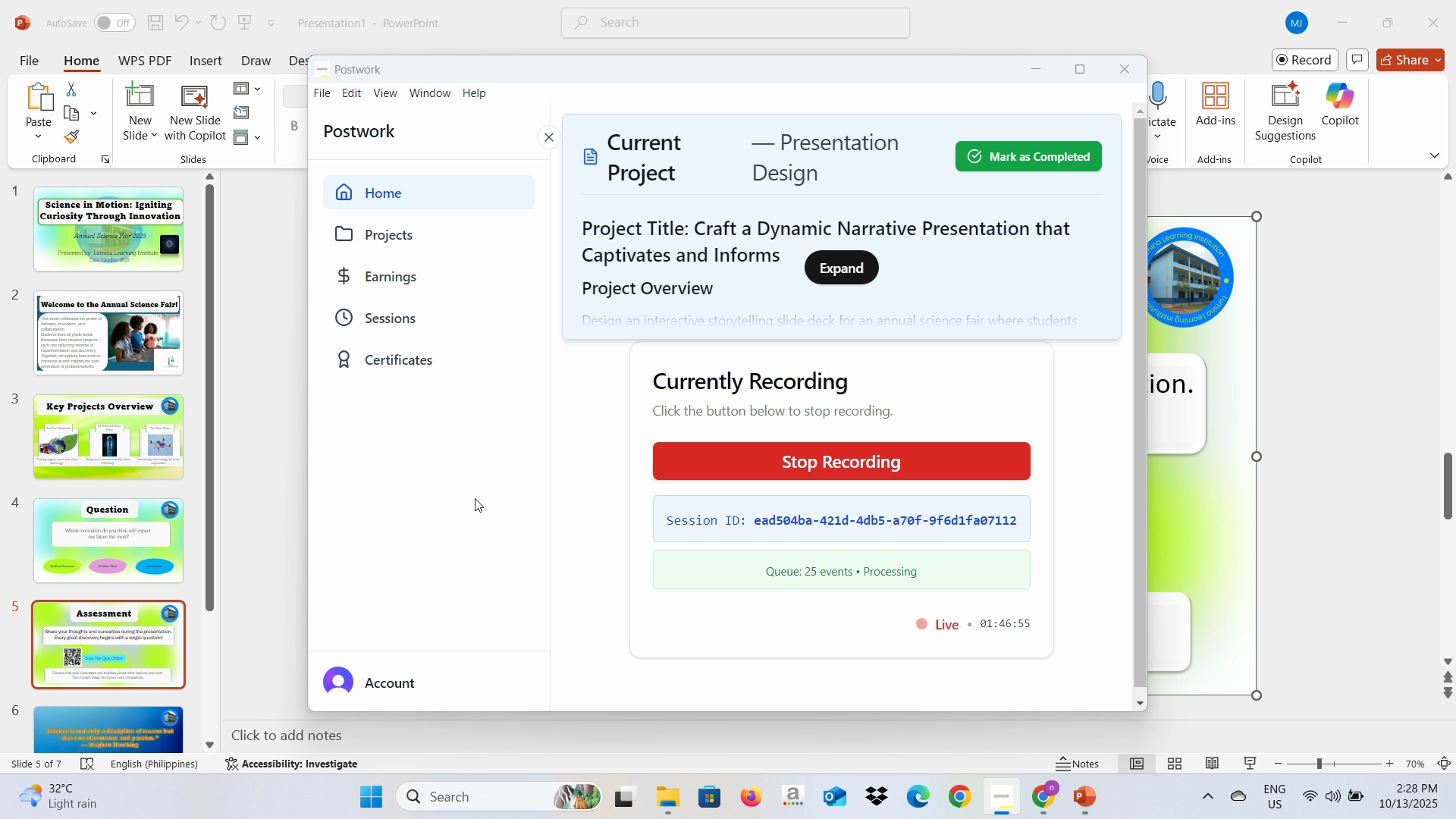 
key(Alt+Tab)
 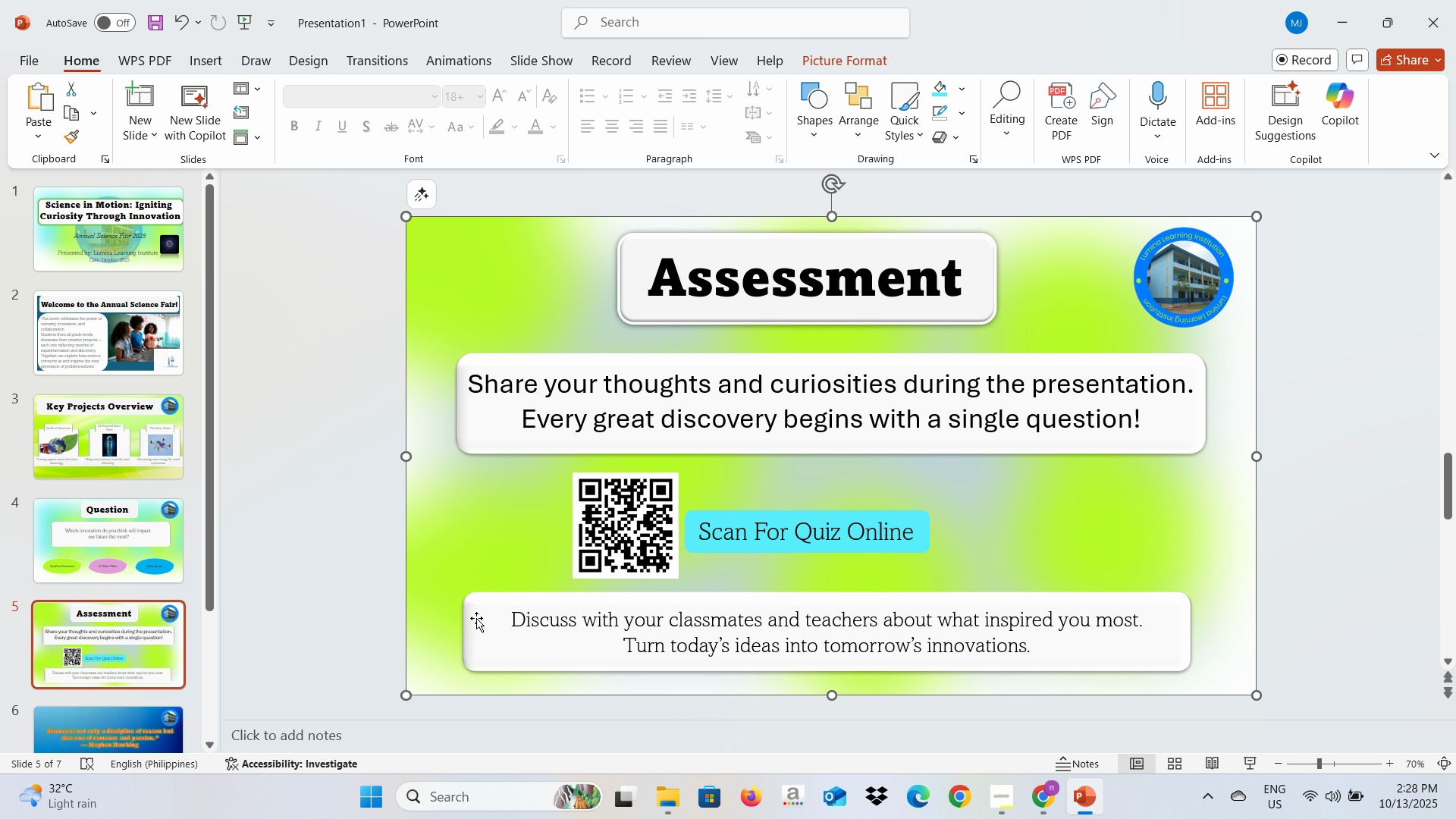 
wait(7.17)
 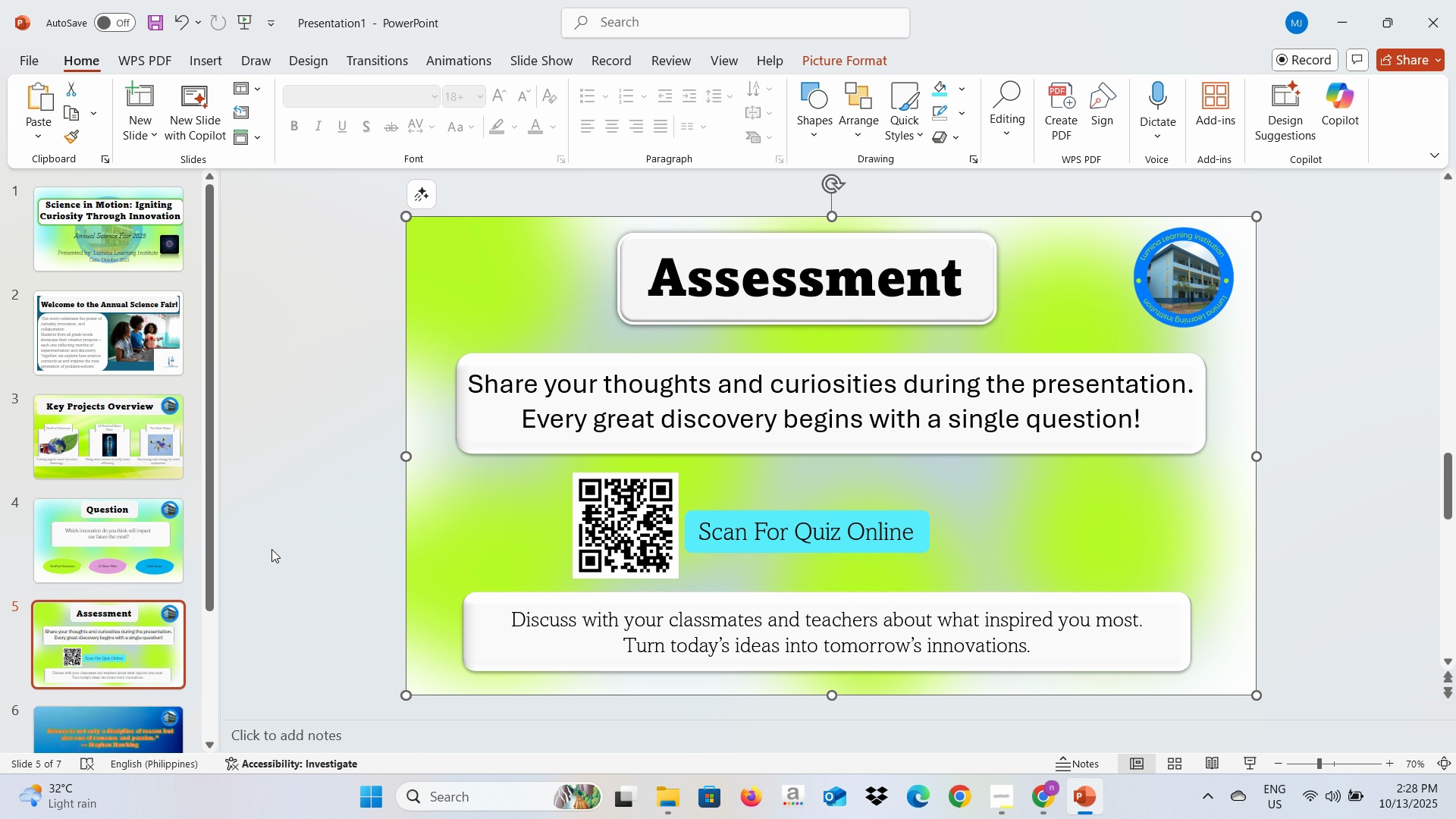 
scroll: coordinate [118, 419], scroll_direction: up, amount: 3.0
 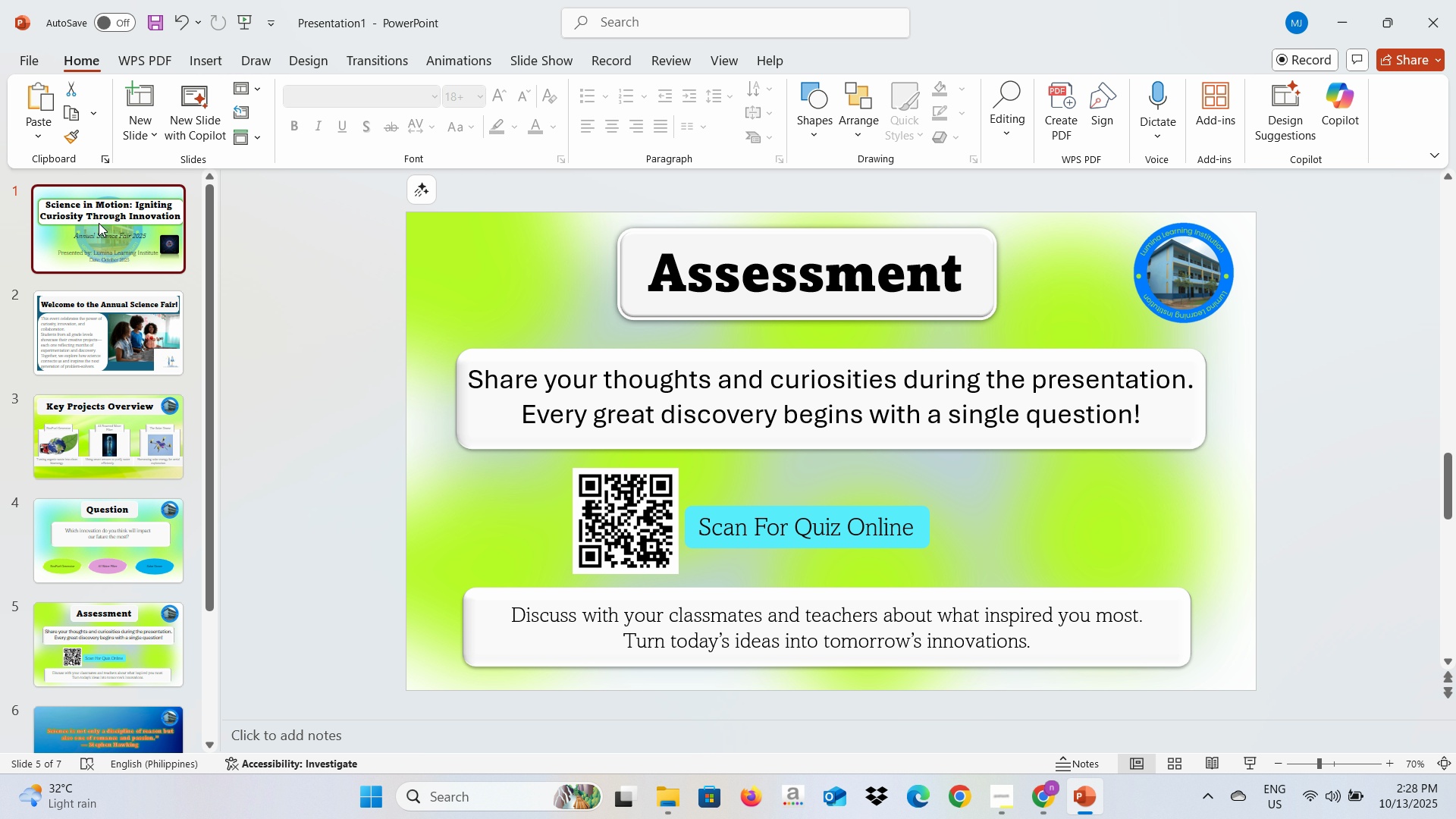 
left_click([99, 223])
 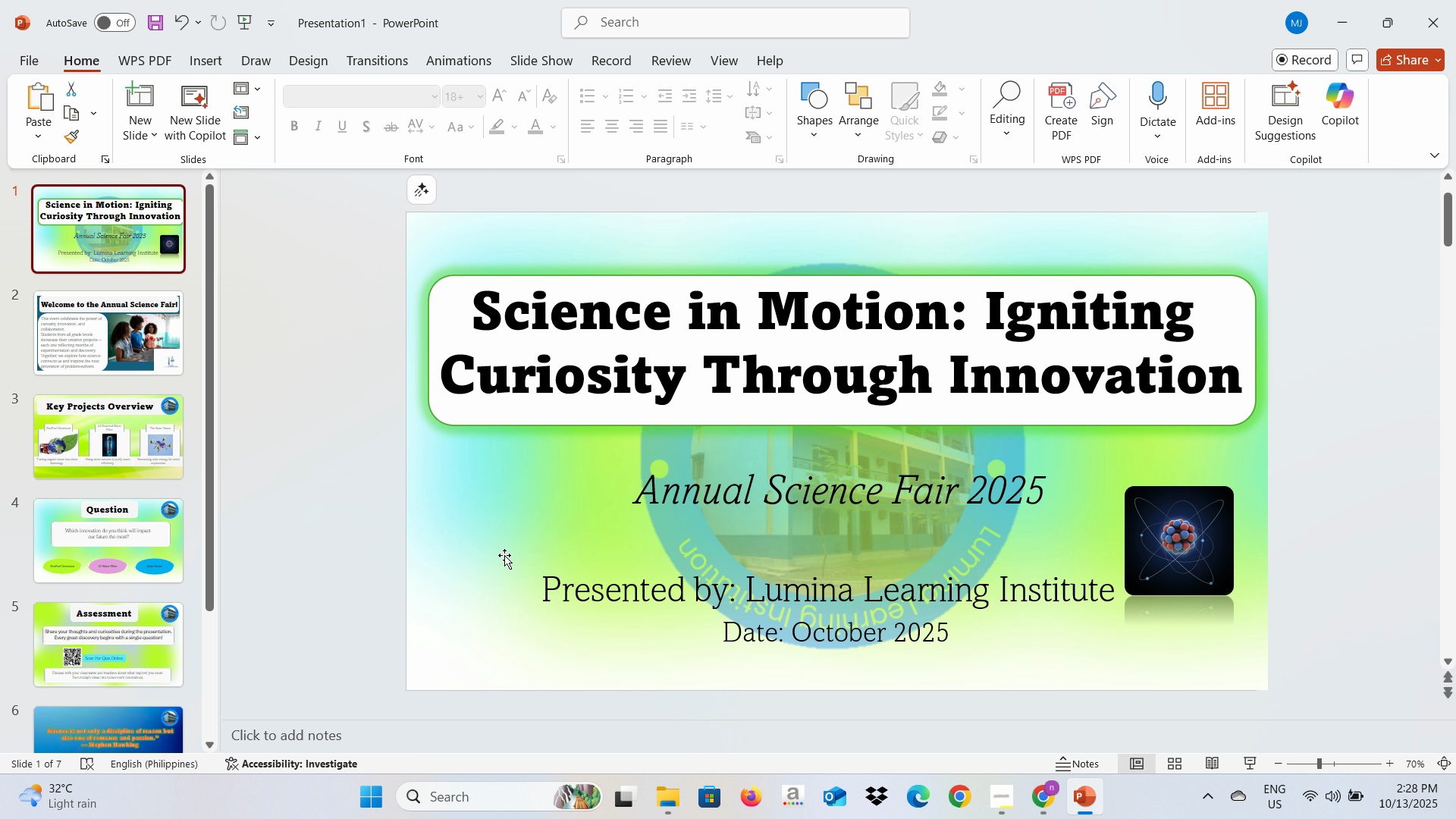 
wait(5.0)
 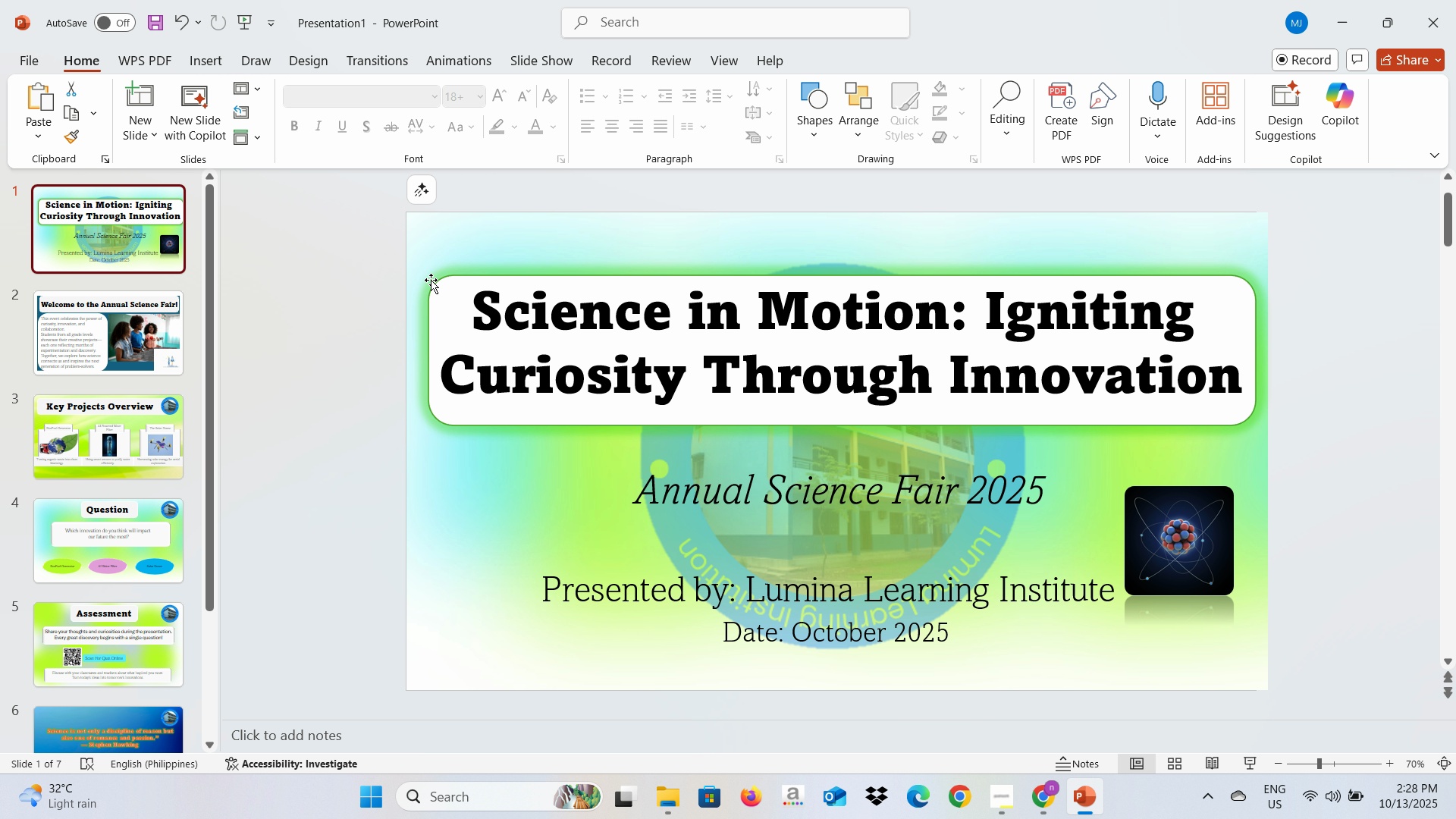 
left_click([111, 322])
 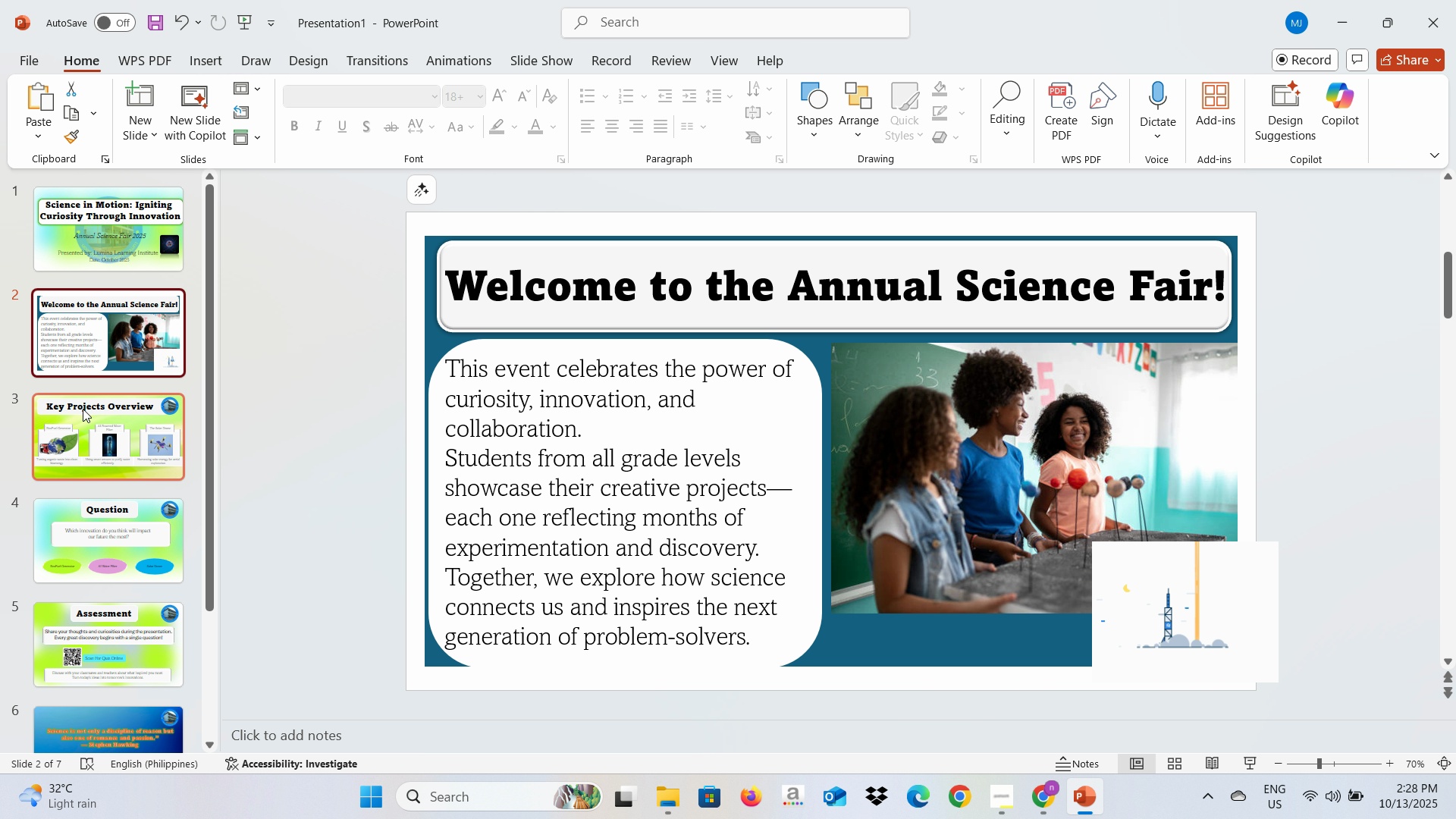 
left_click([83, 409])
 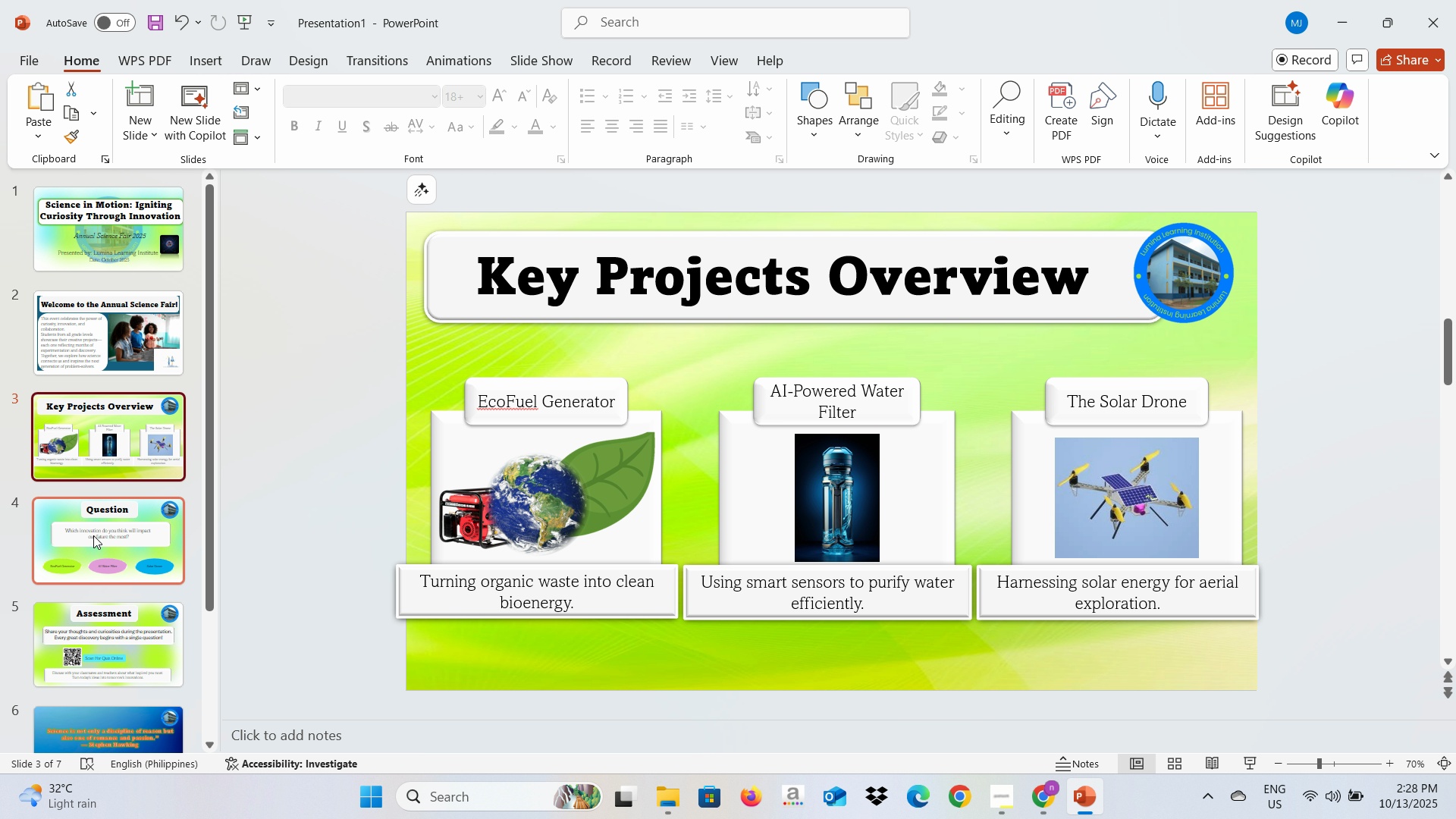 
left_click([93, 536])
 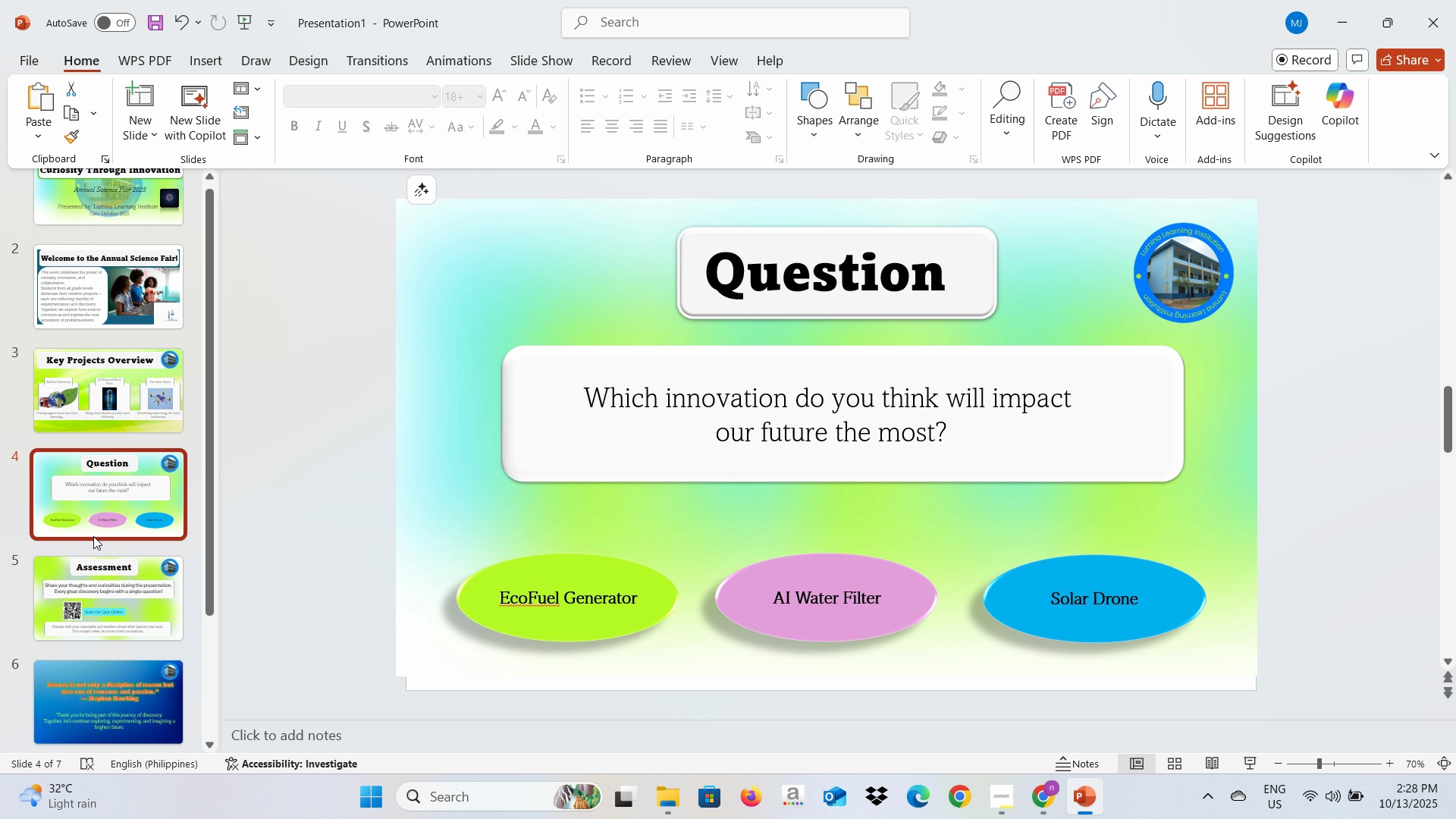 
scroll: coordinate [93, 536], scroll_direction: down, amount: 2.0
 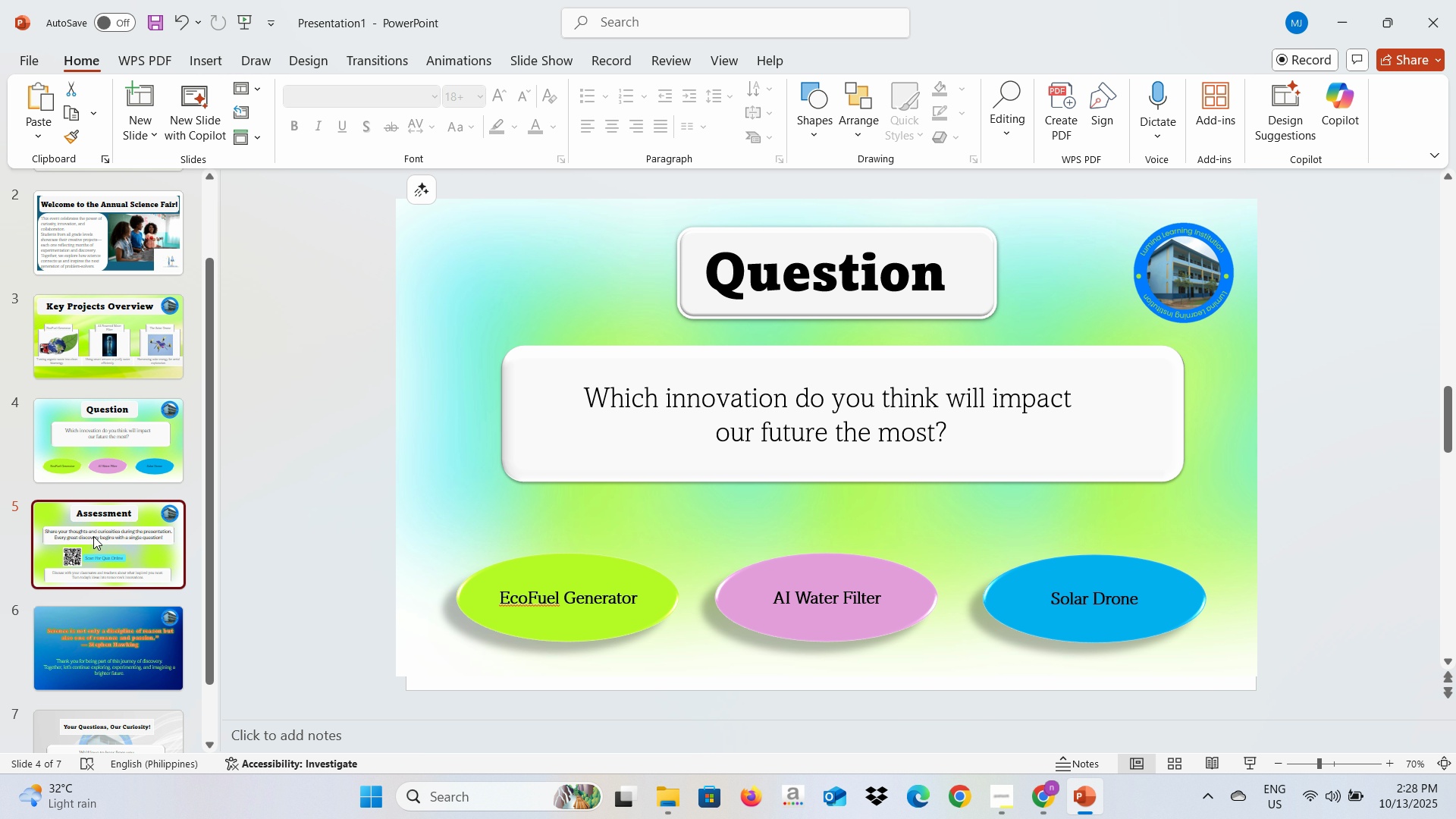 
left_click([93, 536])
 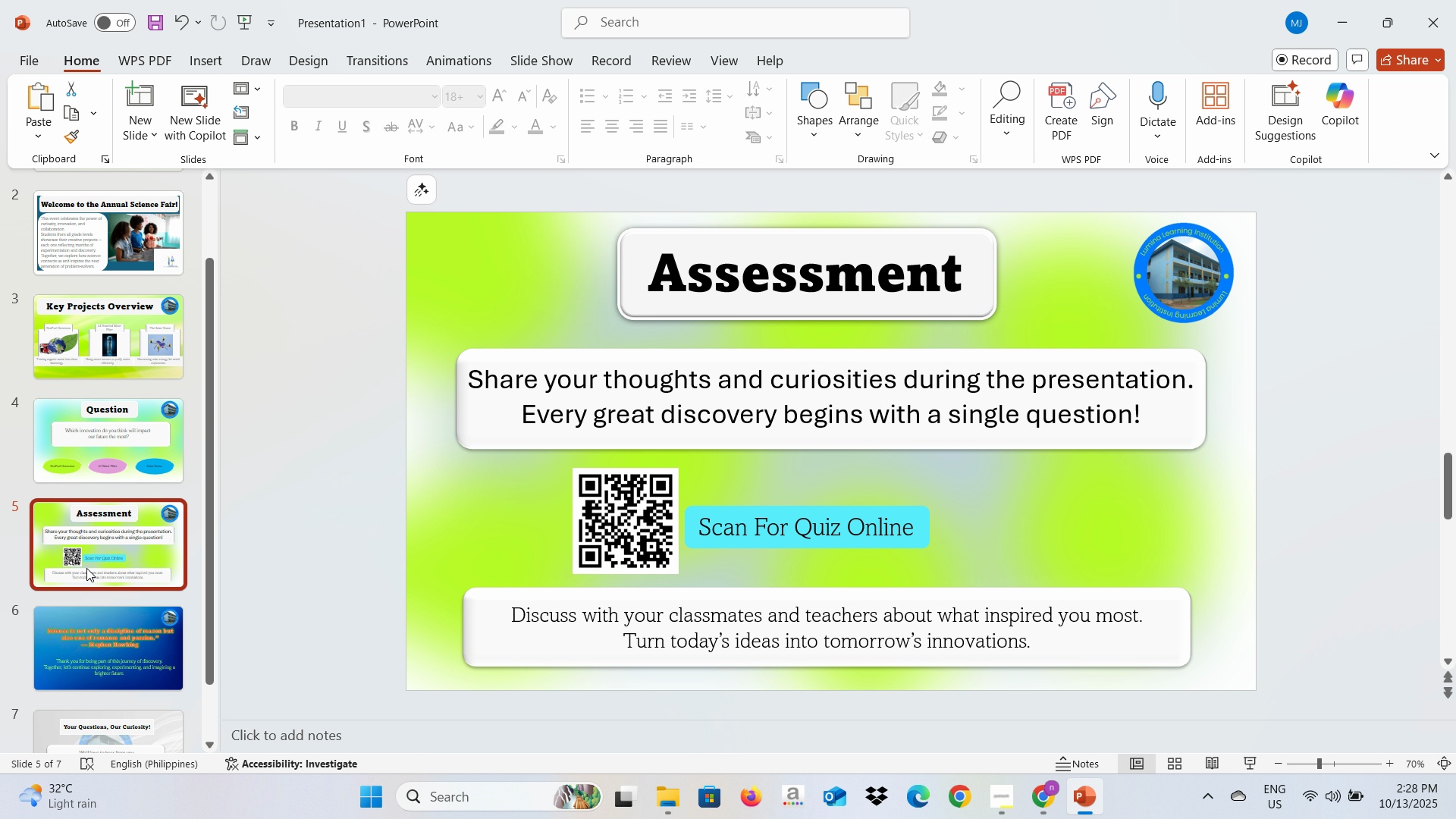 
scroll: coordinate [86, 568], scroll_direction: down, amount: 2.0
 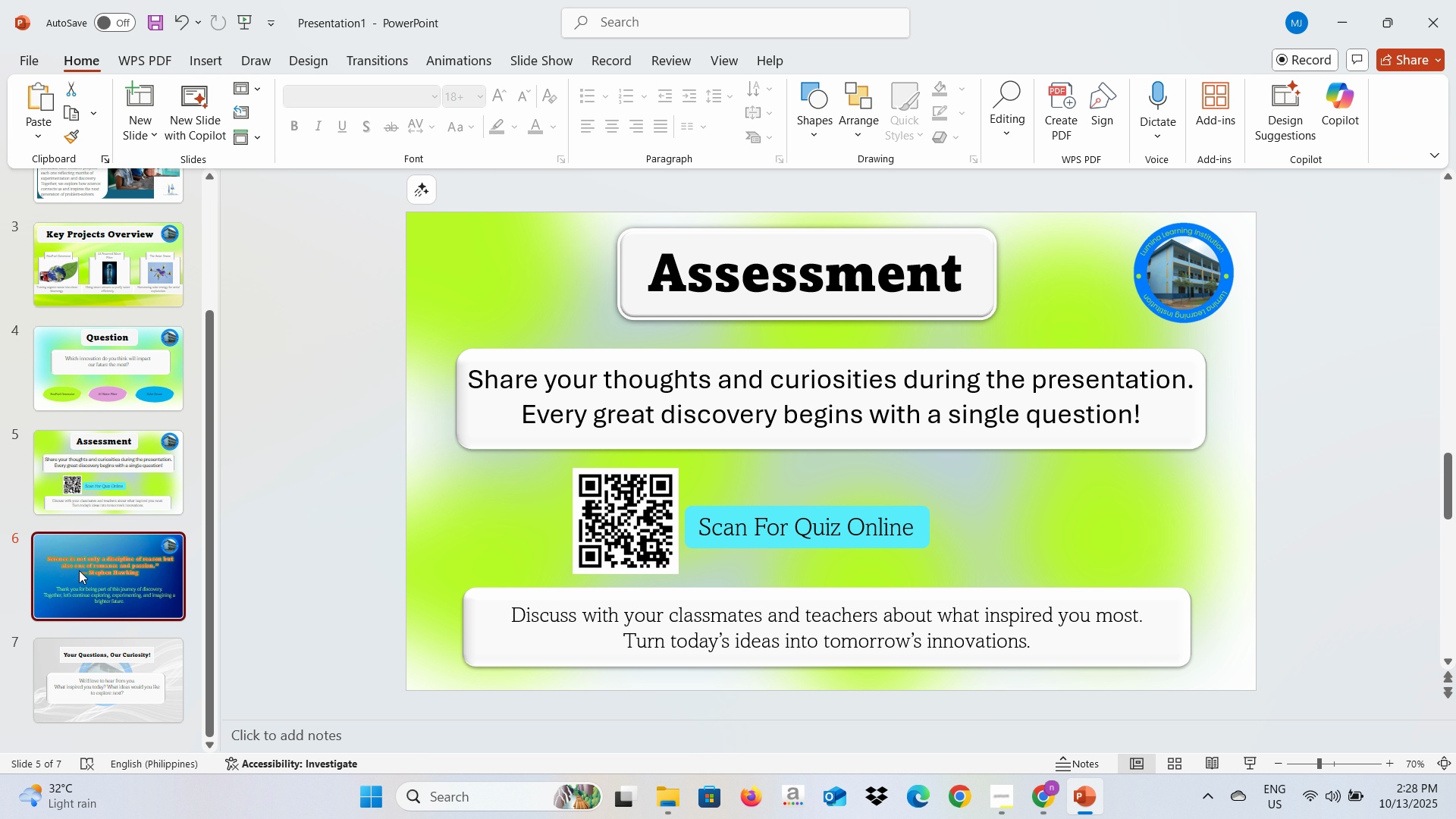 
left_click([79, 570])
 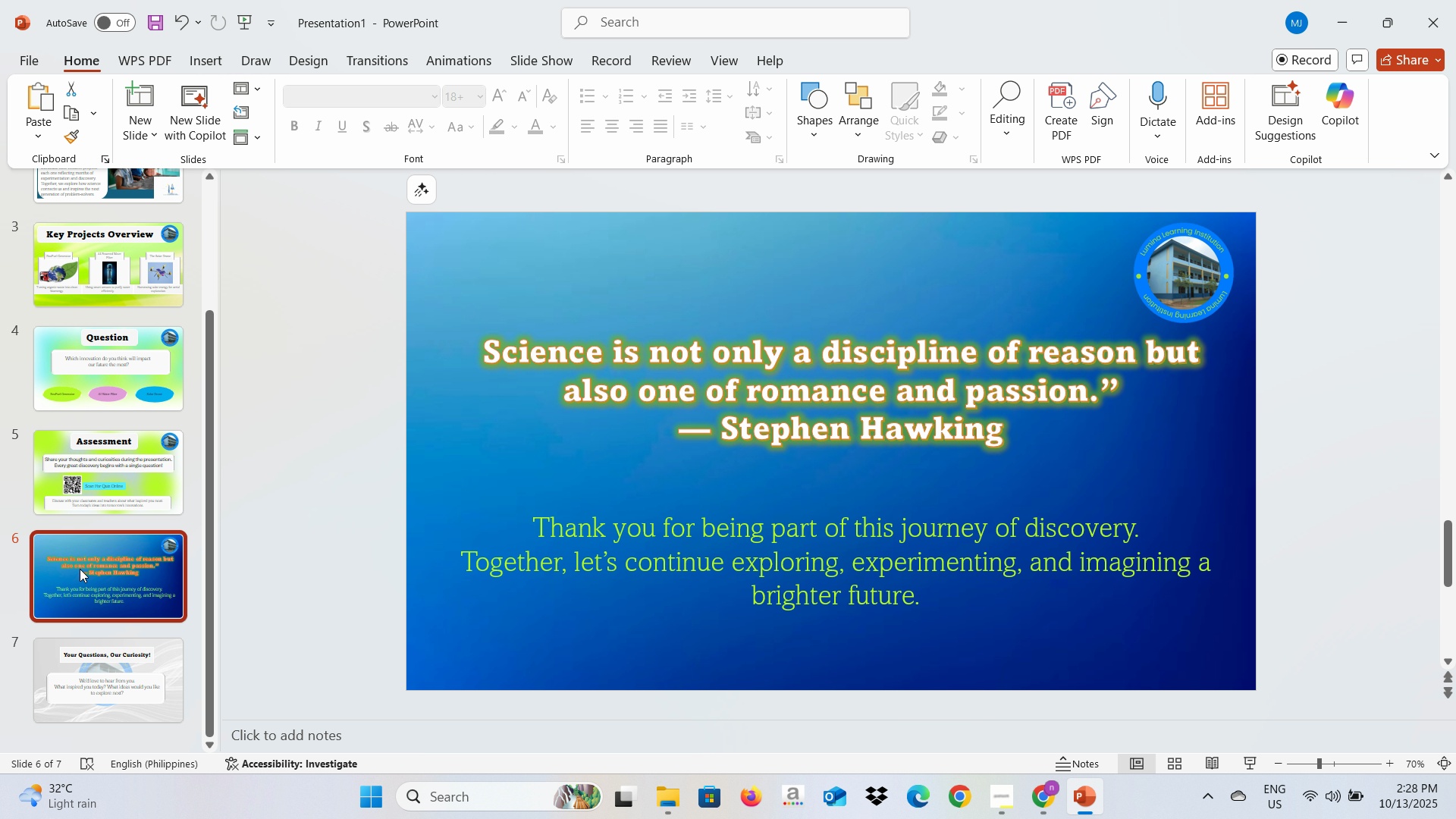 
scroll: coordinate [79, 570], scroll_direction: down, amount: 2.0
 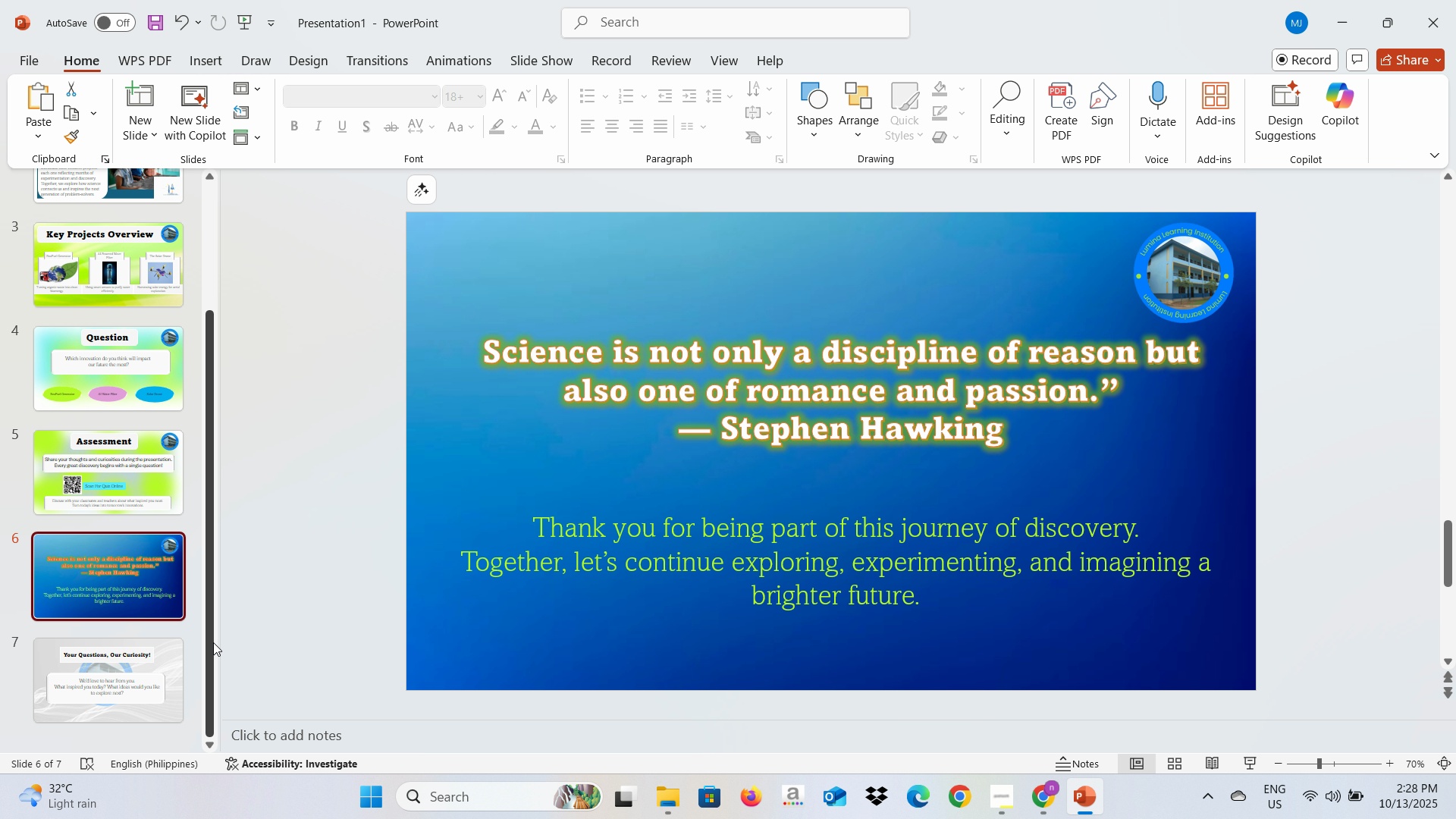 
left_click([140, 670])
 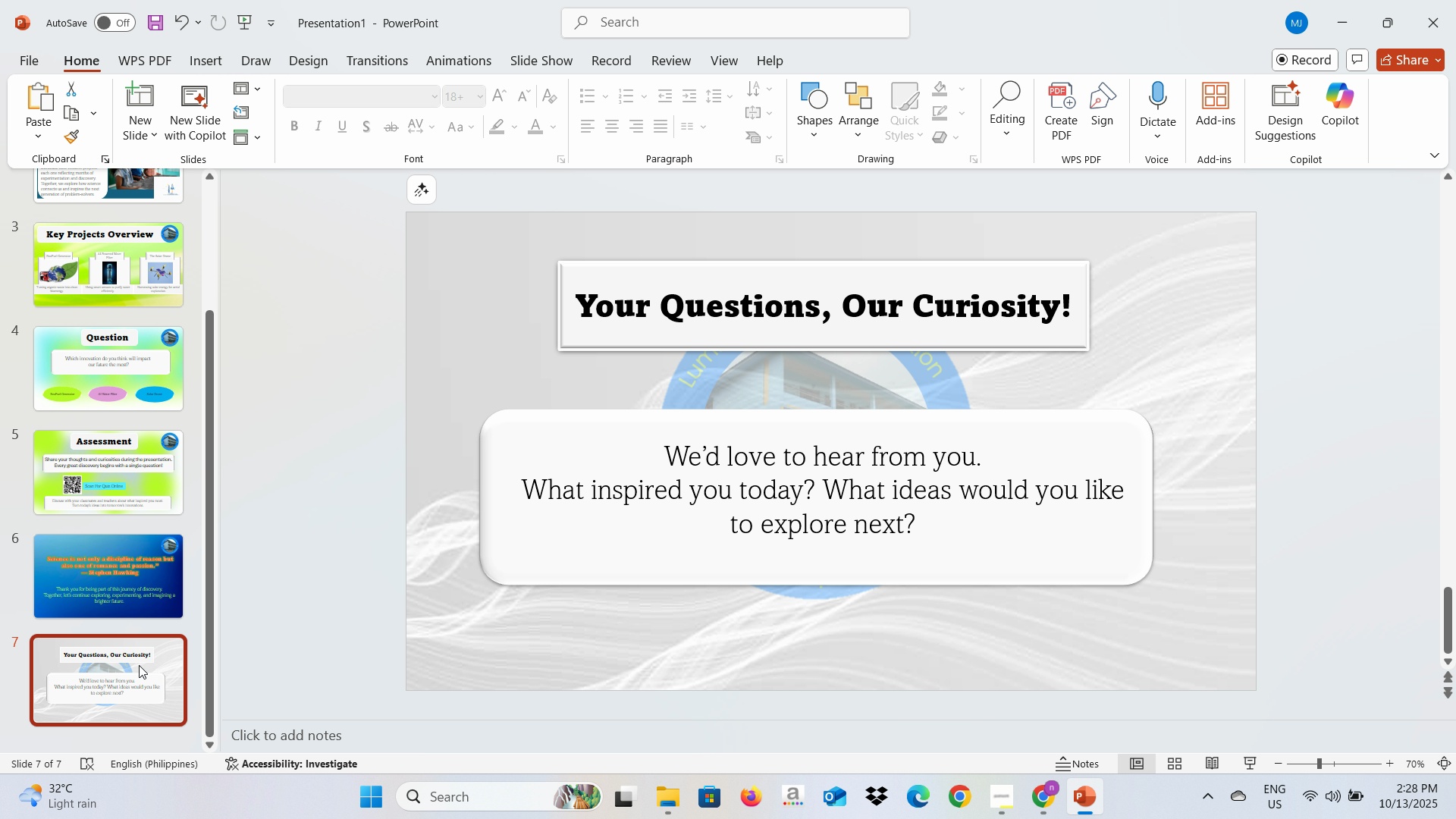 
key(Alt+AltLeft)
 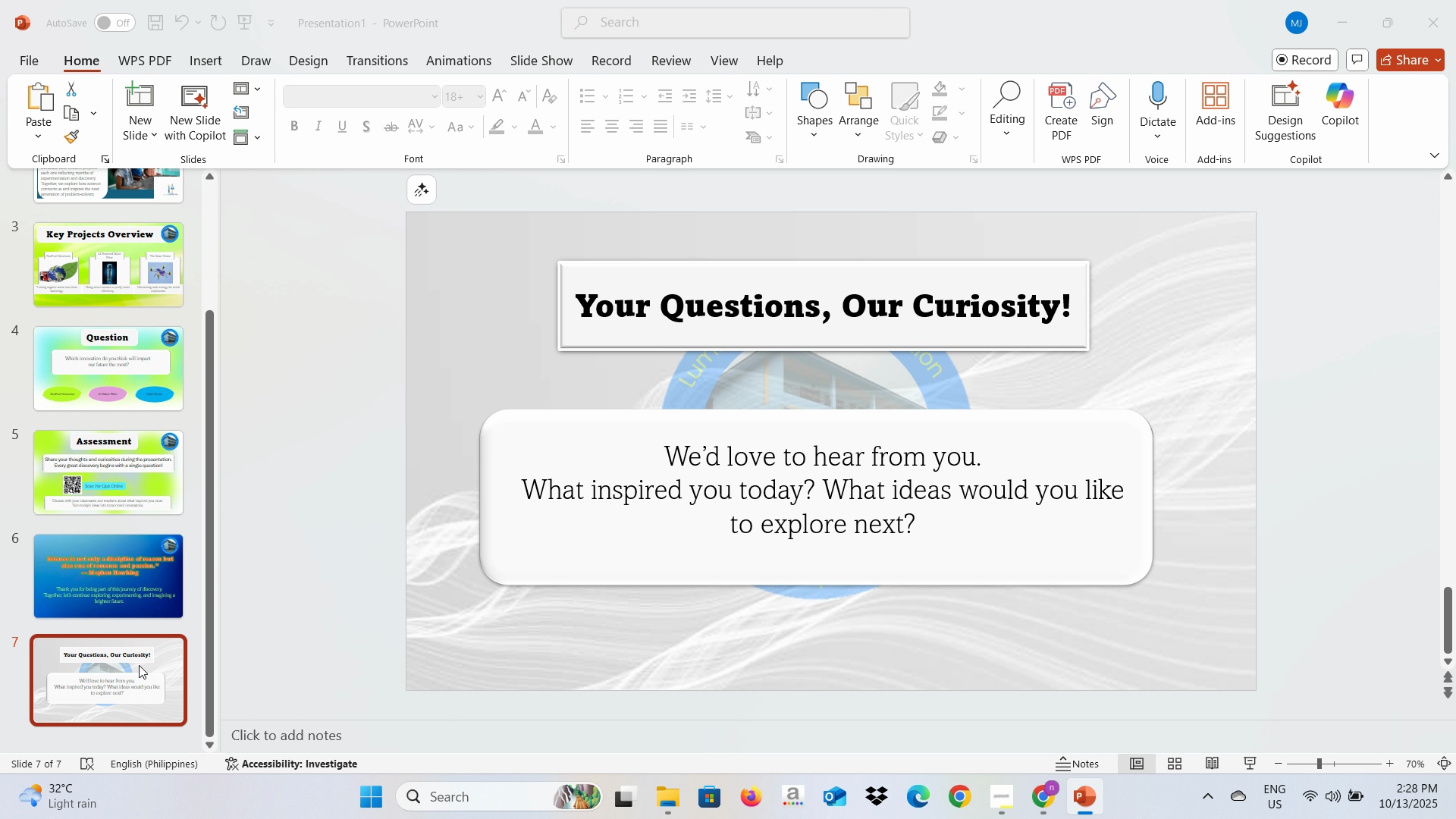 
key(Alt+Tab)